 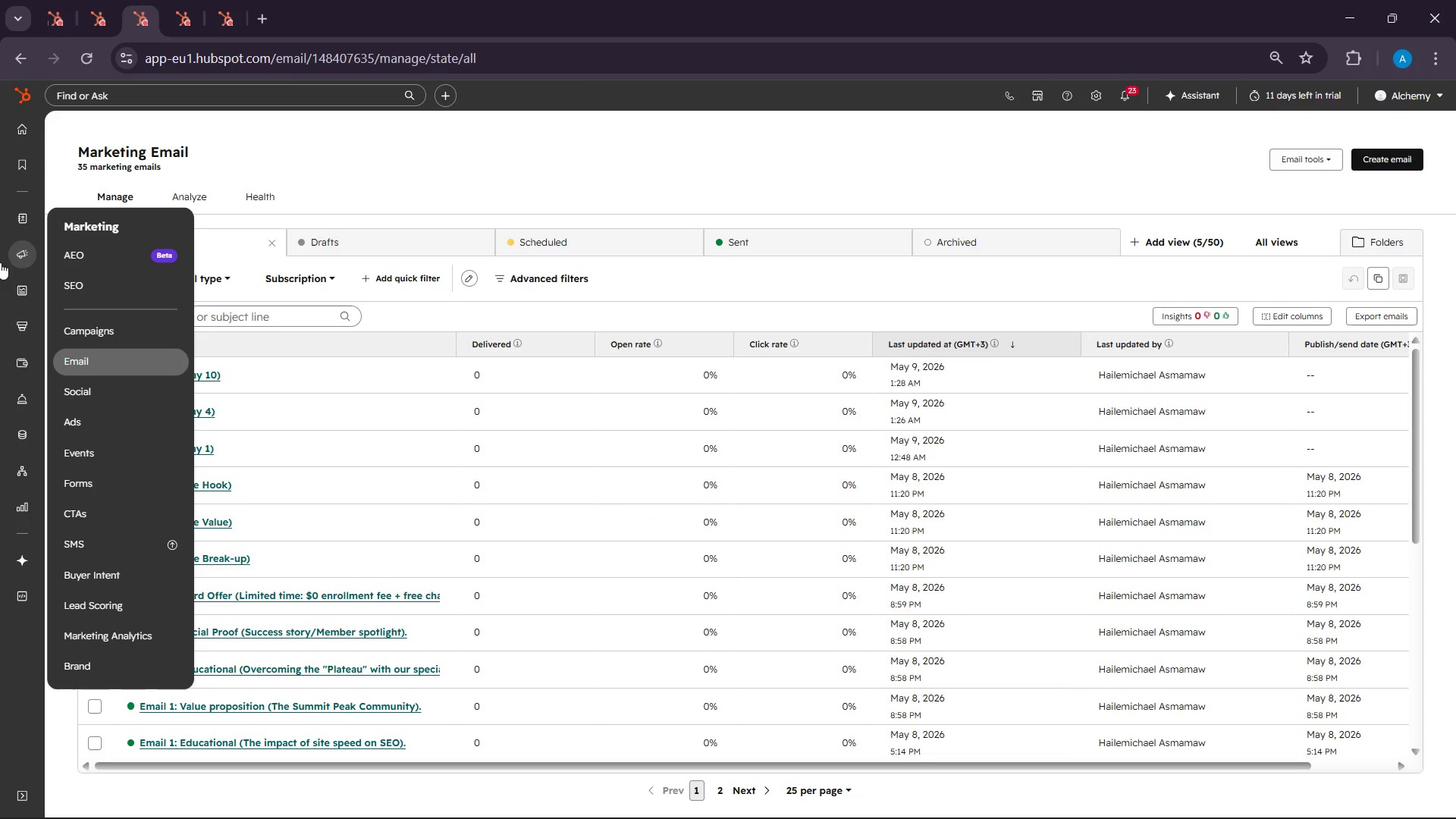 
left_click([82, 510])
 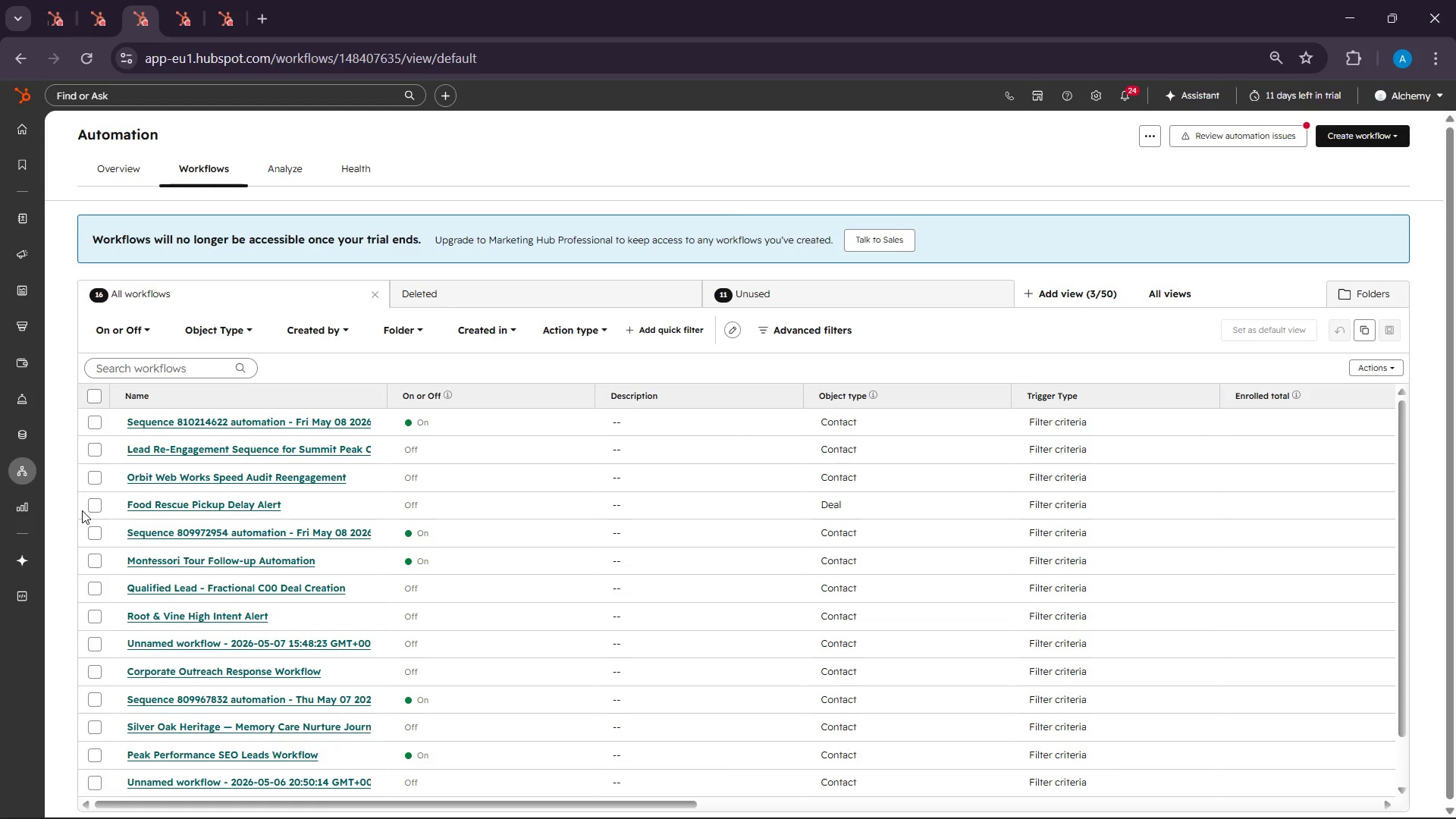 
wait(28.95)
 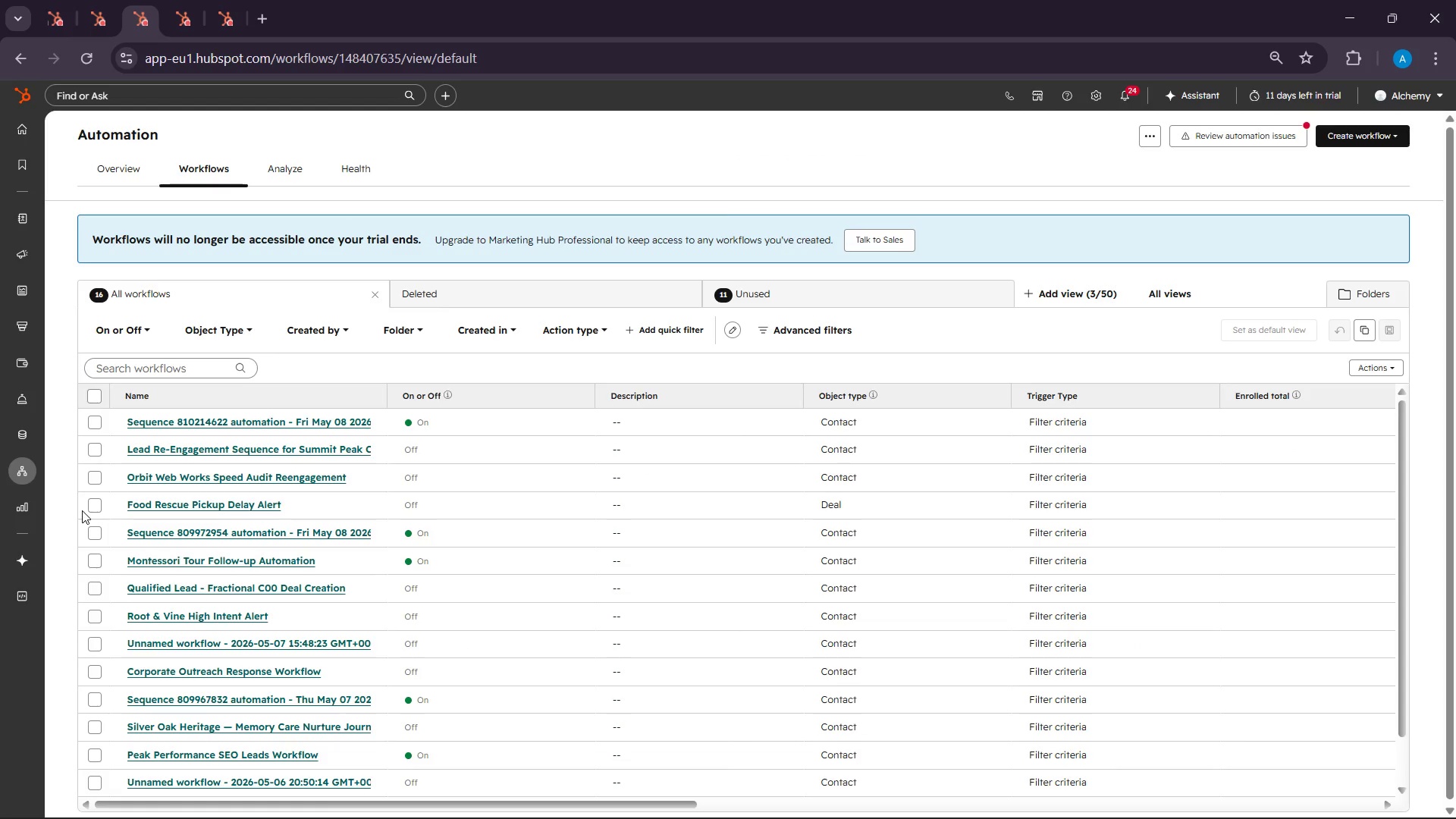 
left_click([1397, 124])
 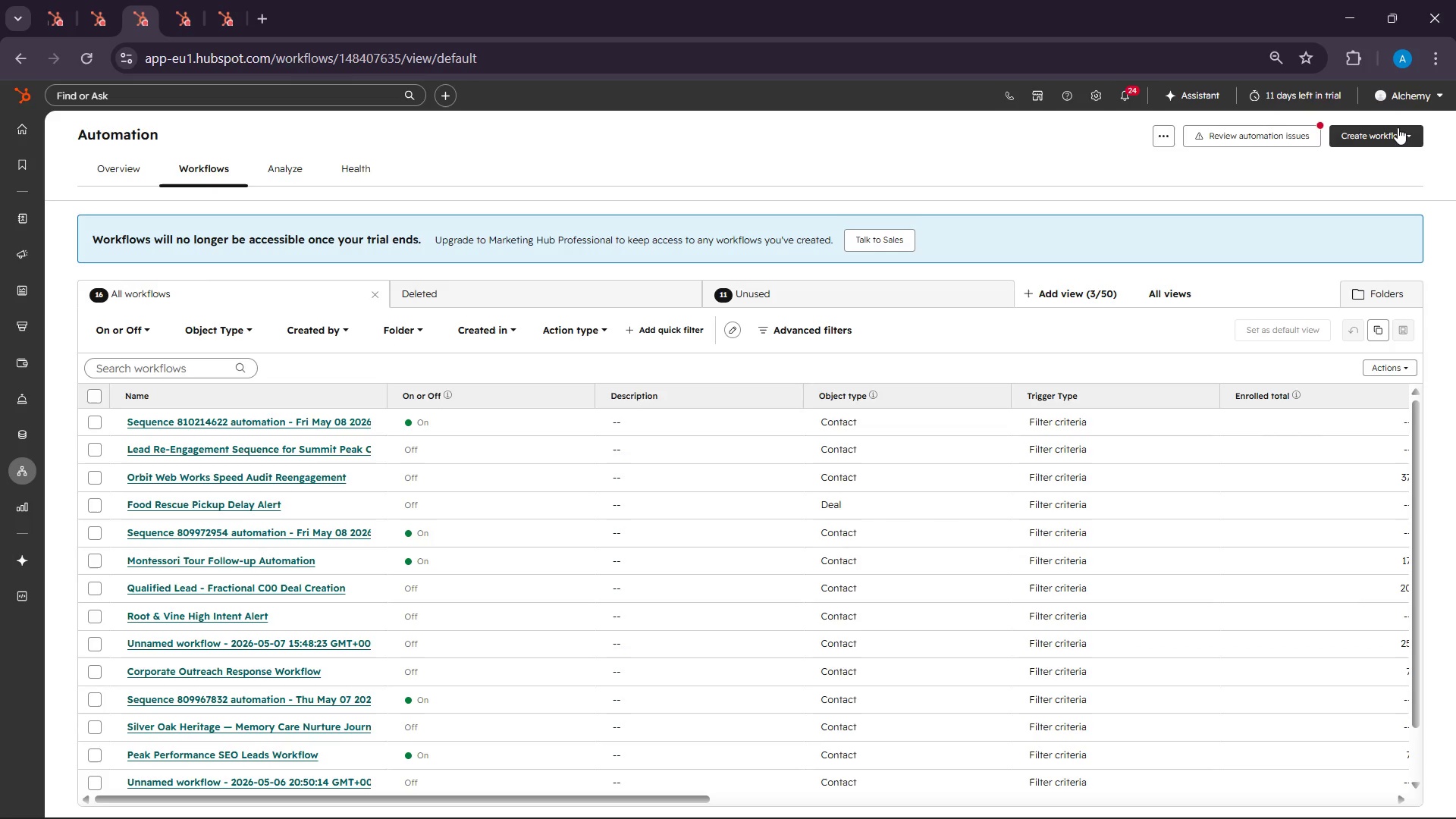 
left_click([1398, 127])
 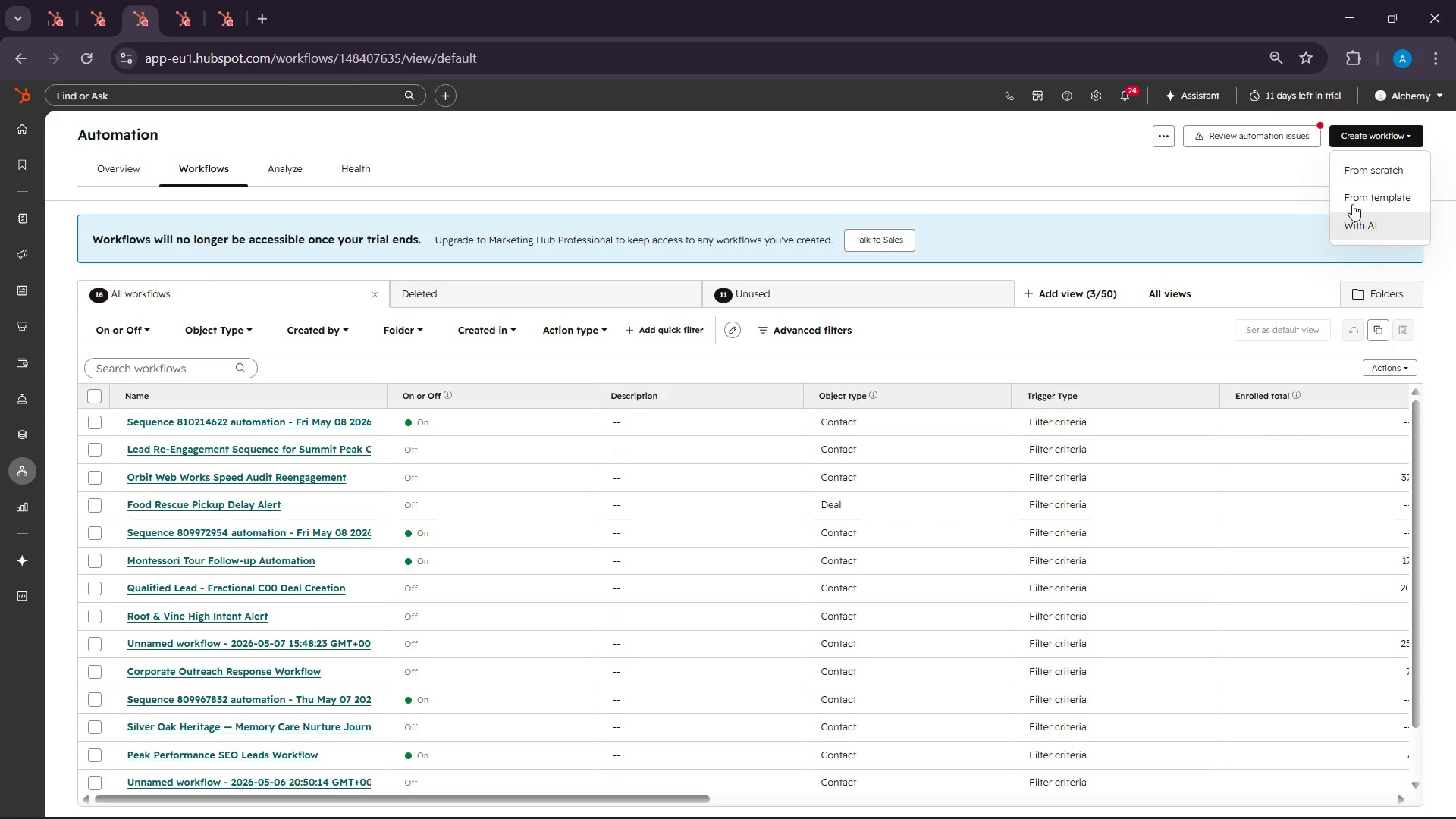 
left_click([1351, 176])
 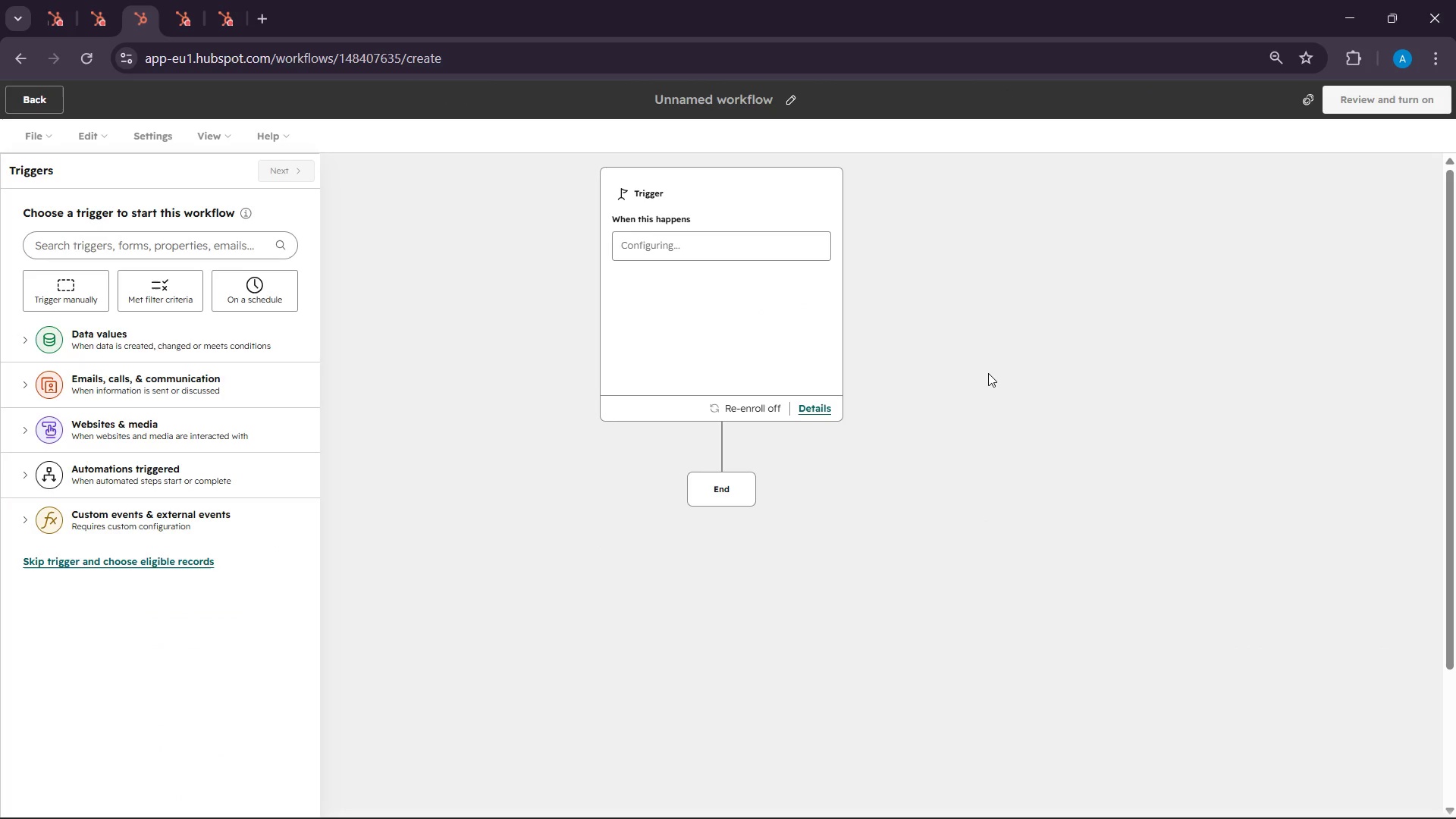 
wait(34.99)
 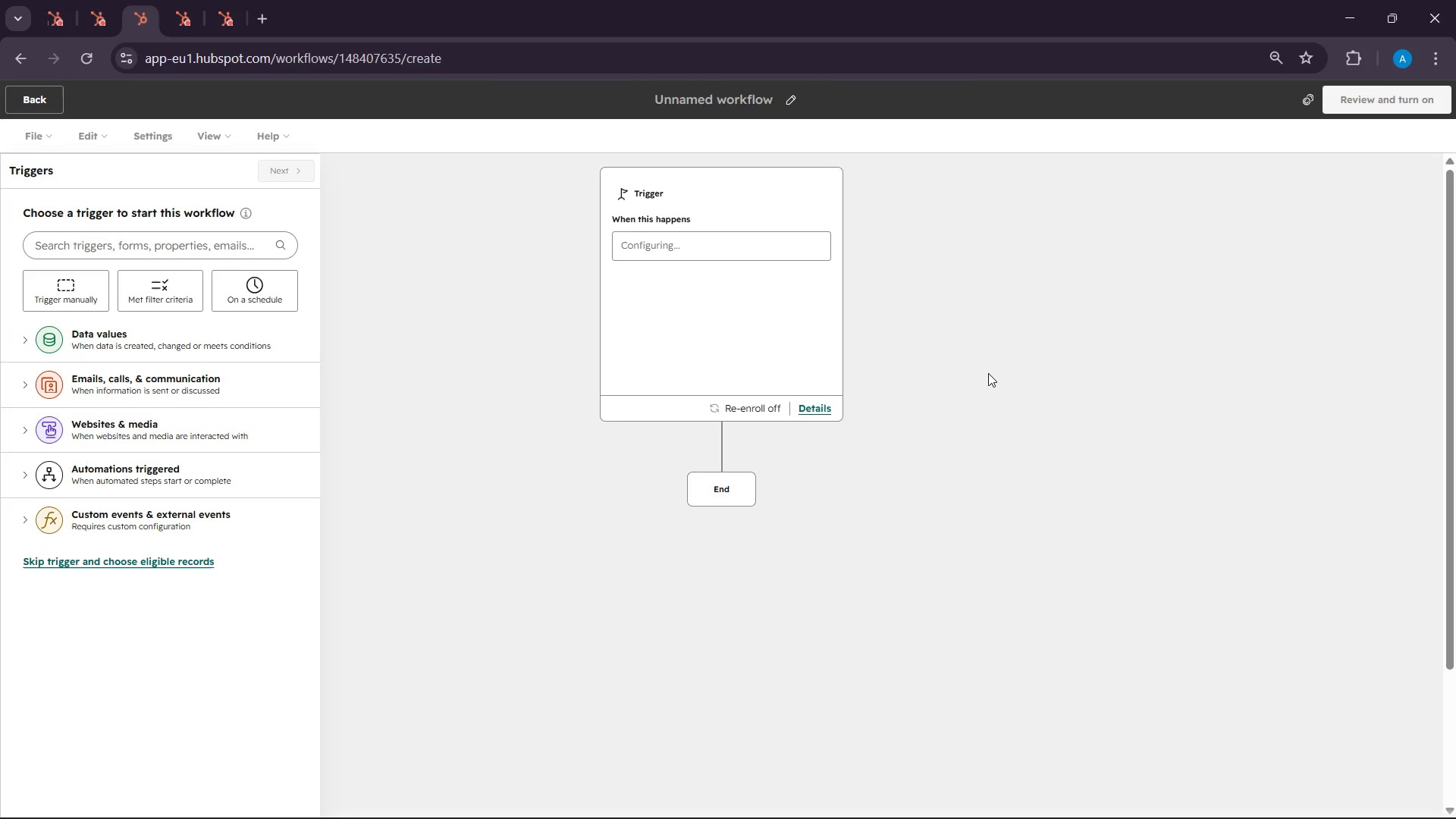 
left_click([988, 801])